 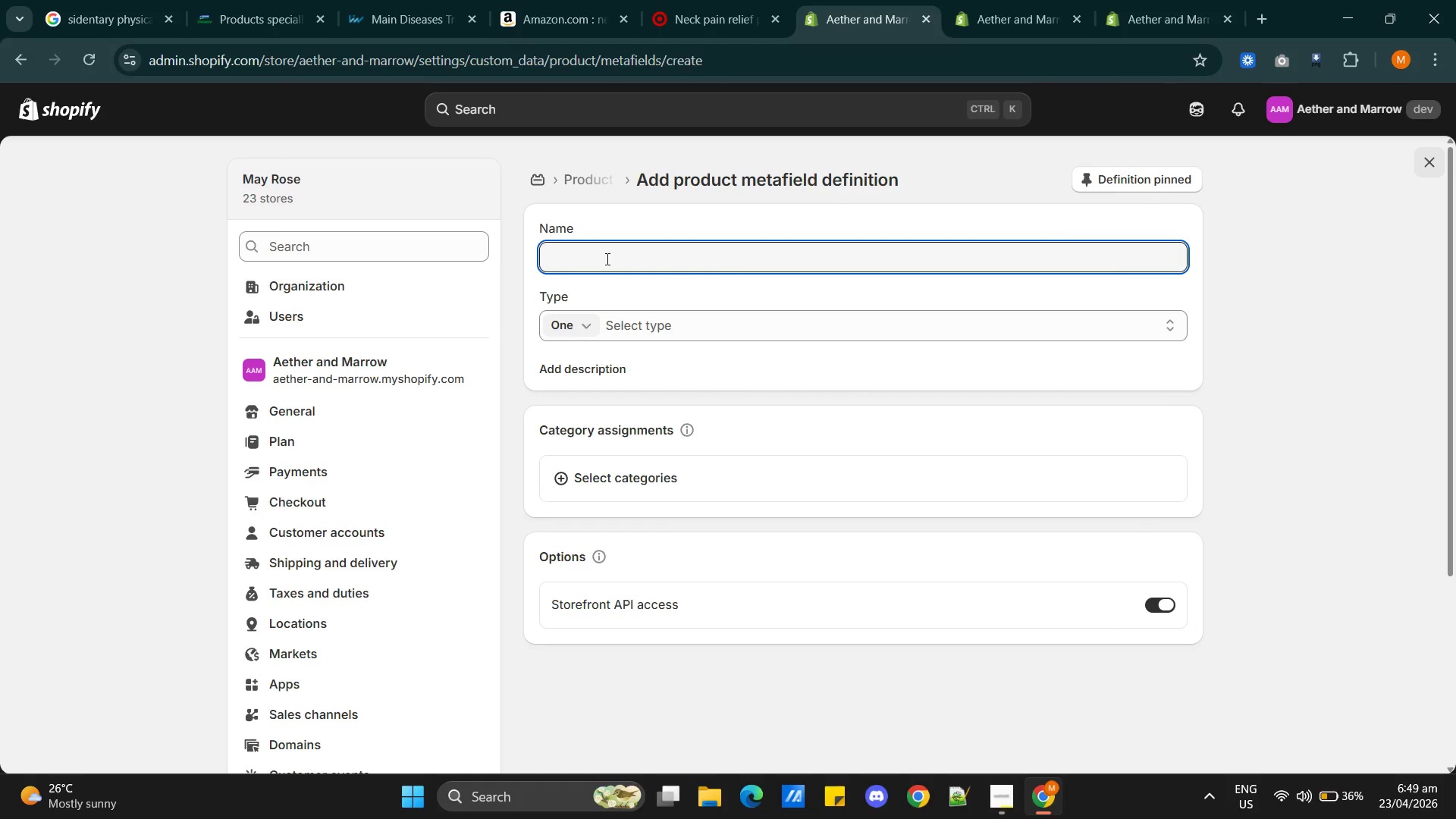 
type(Therapist's Tip)
 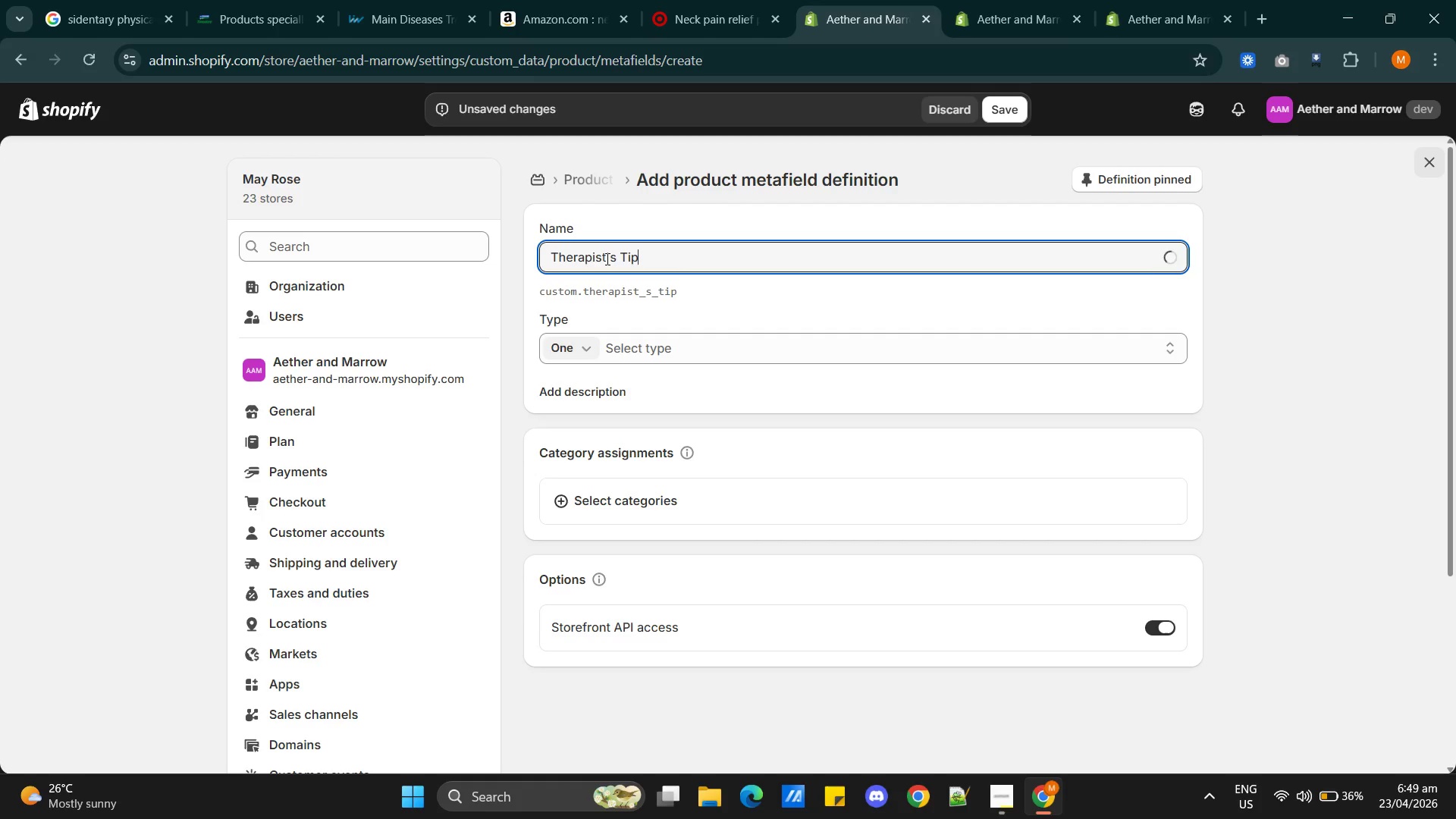 
left_click([662, 353])
 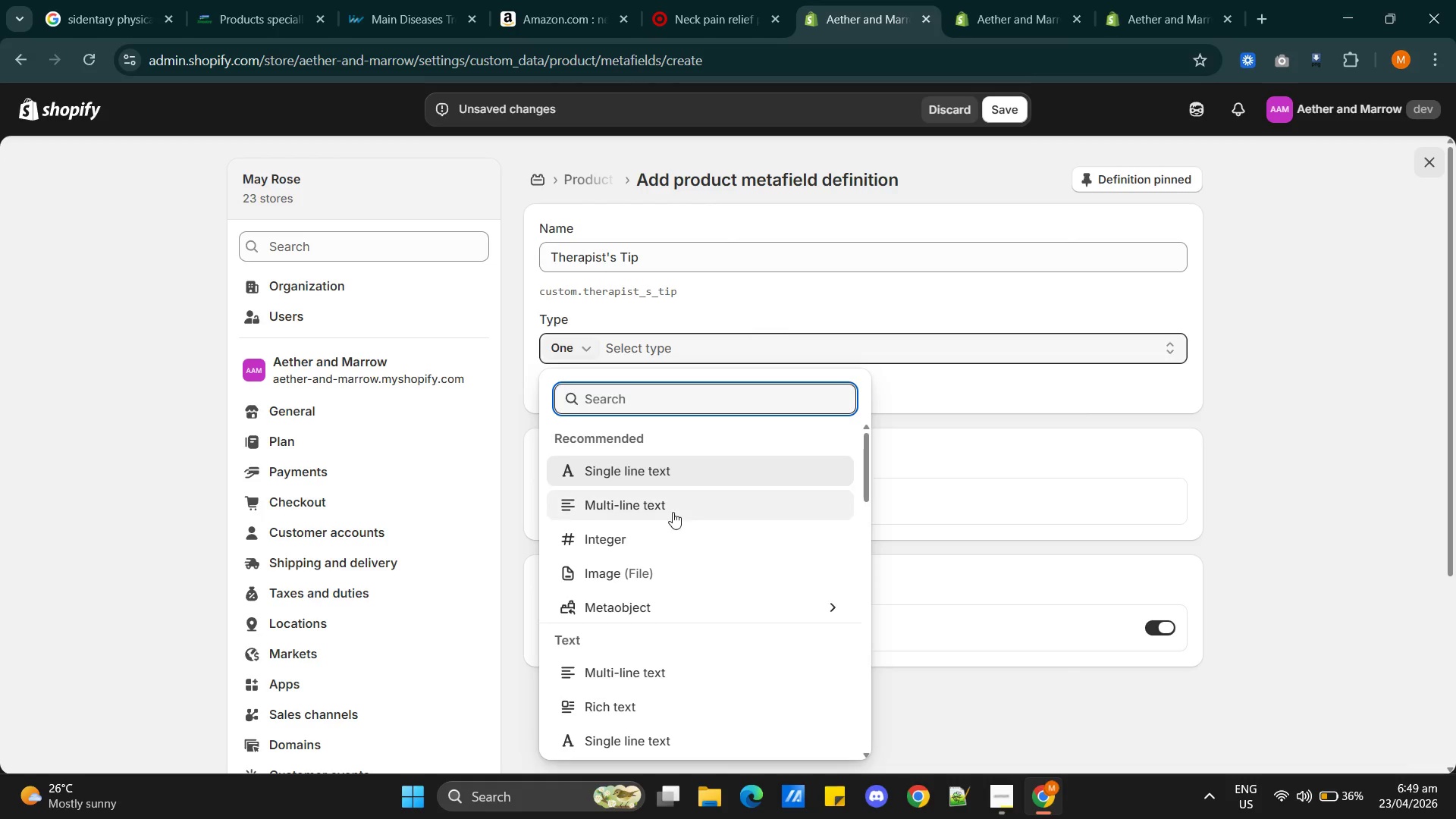 
left_click([671, 510])
 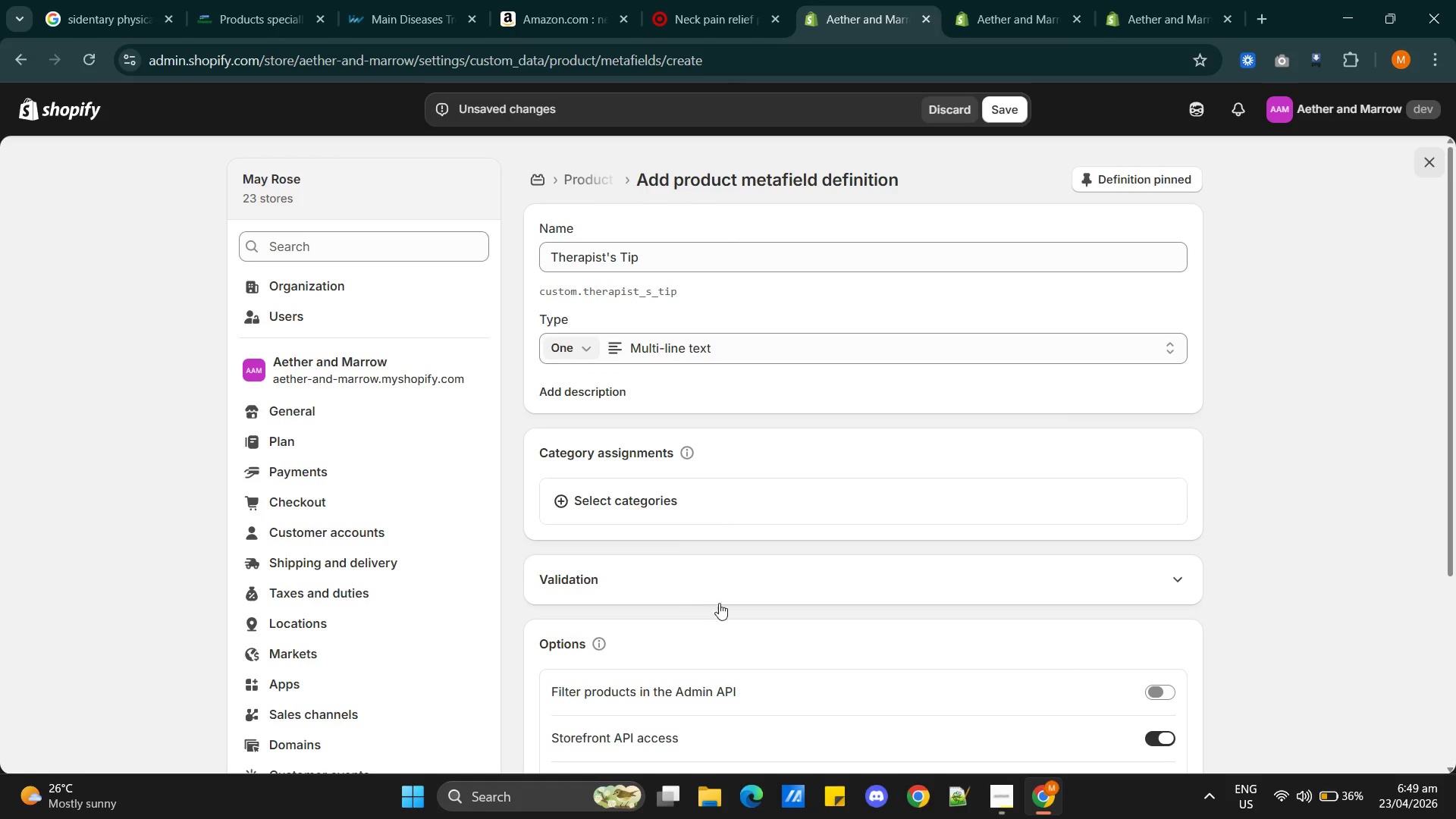 
scroll: coordinate [841, 592], scroll_direction: down, amount: 3.0
 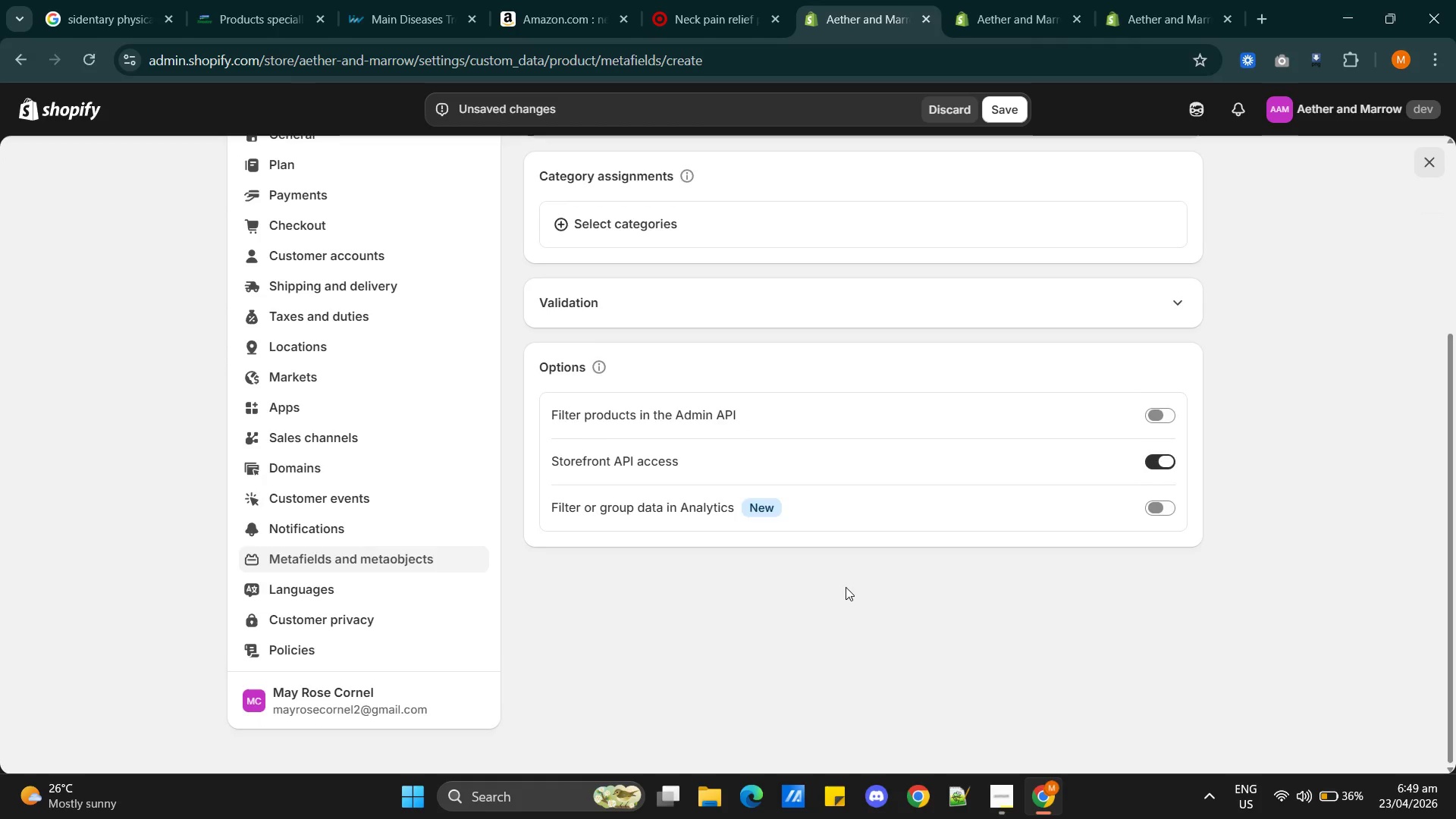 
scroll: coordinate [846, 587], scroll_direction: up, amount: 4.0
 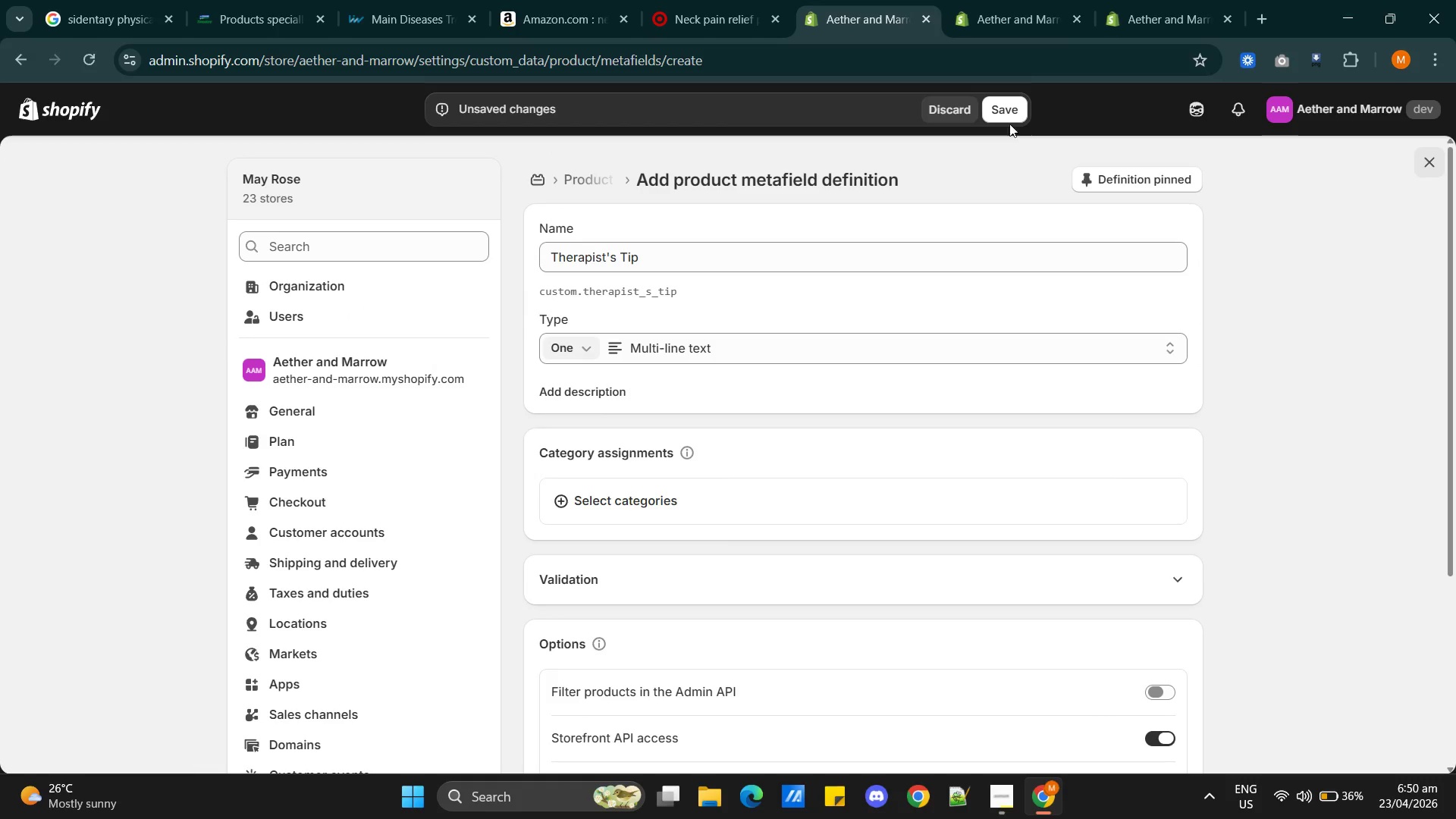 
left_click([1007, 112])
 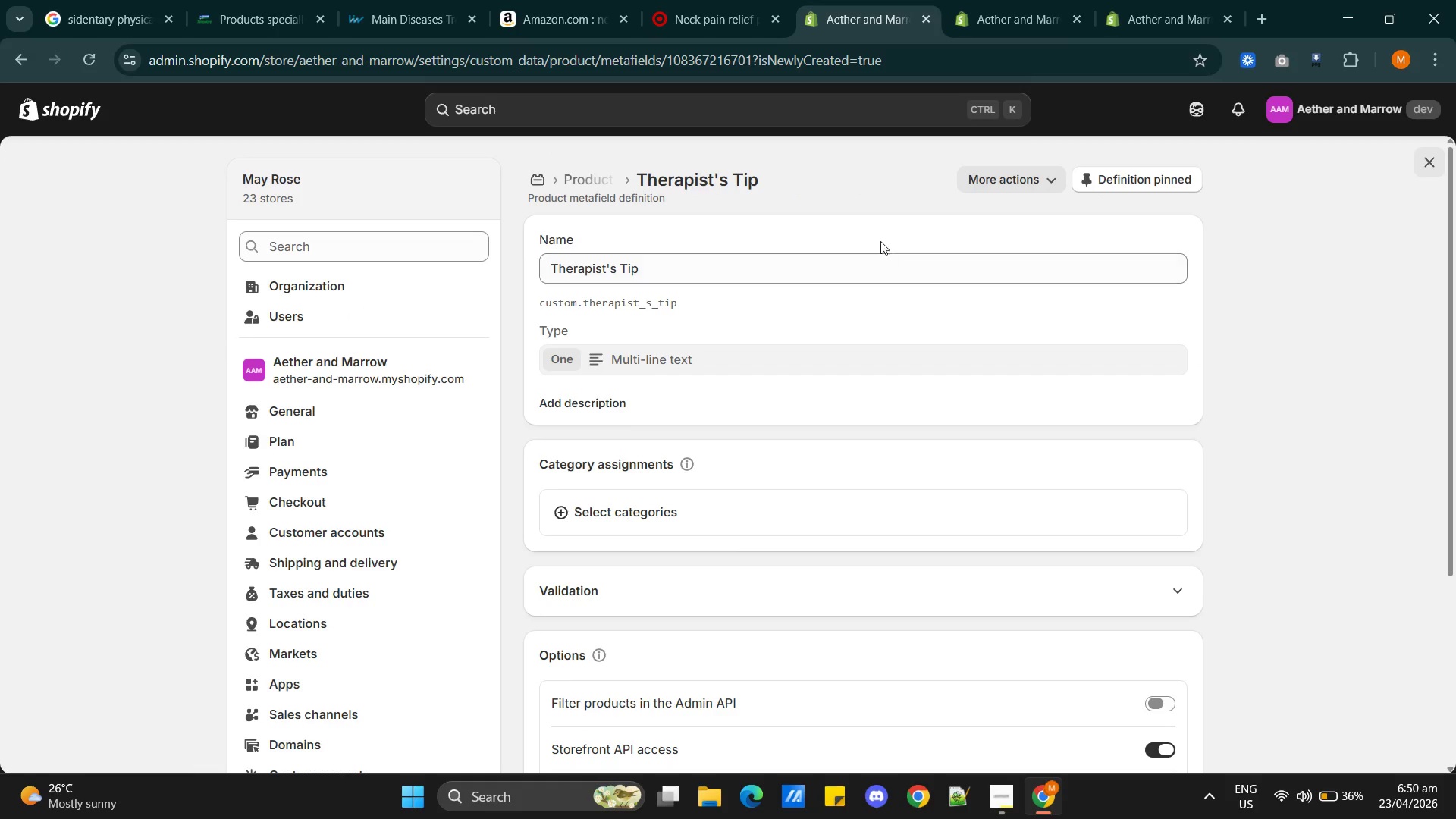 
left_click([560, 179])
 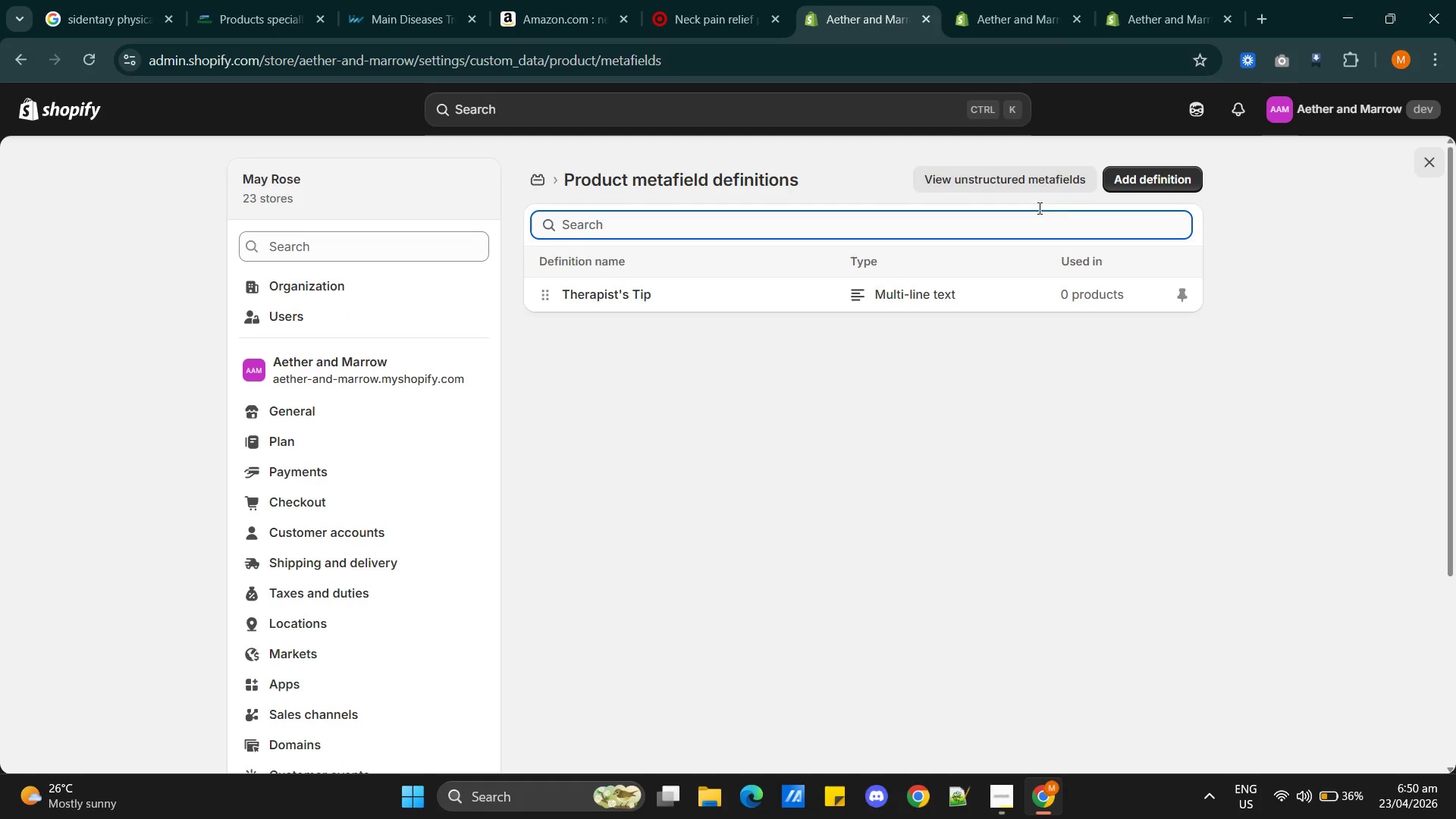 
left_click([1125, 168])
 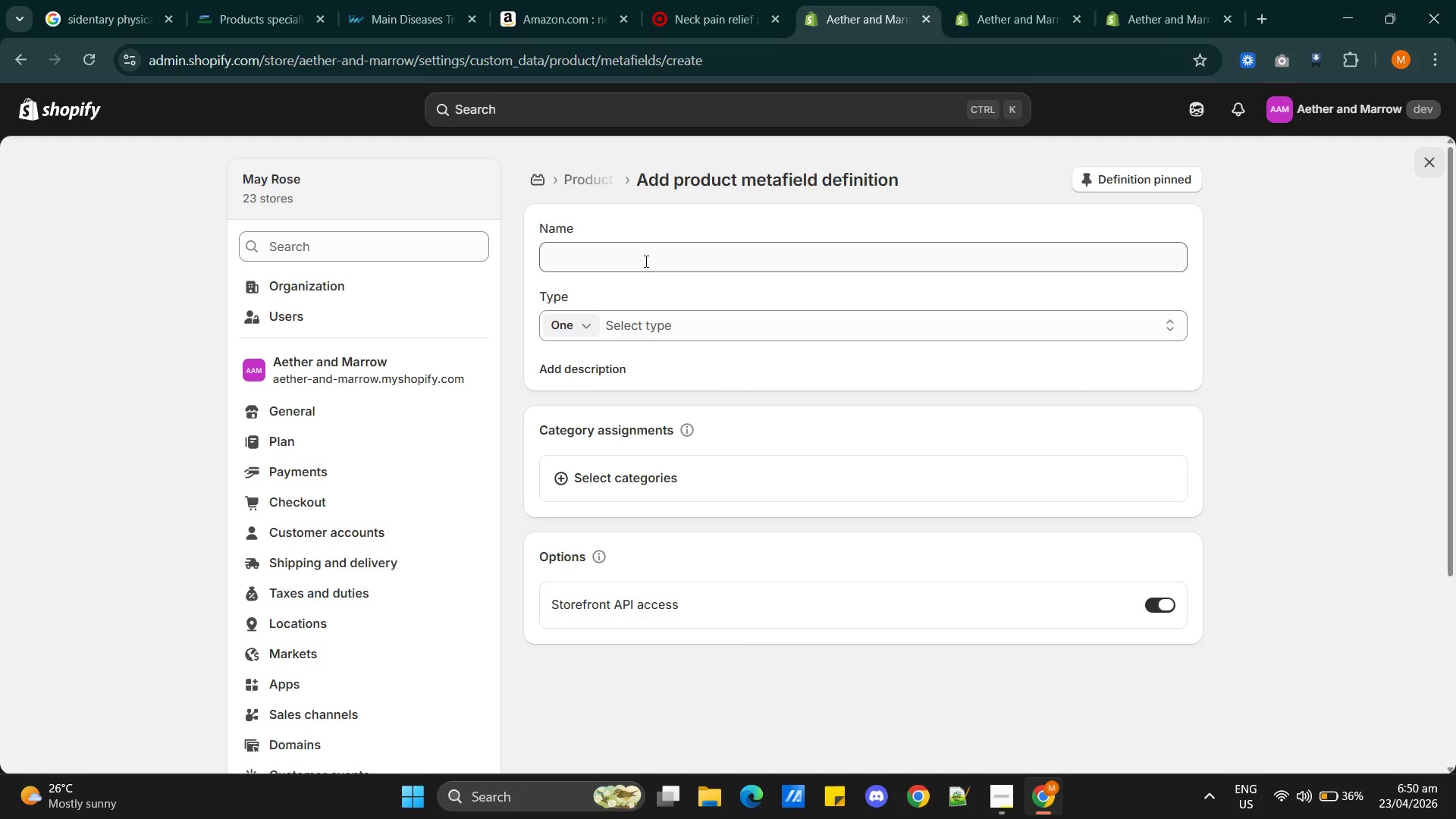 
left_click([645, 262])
 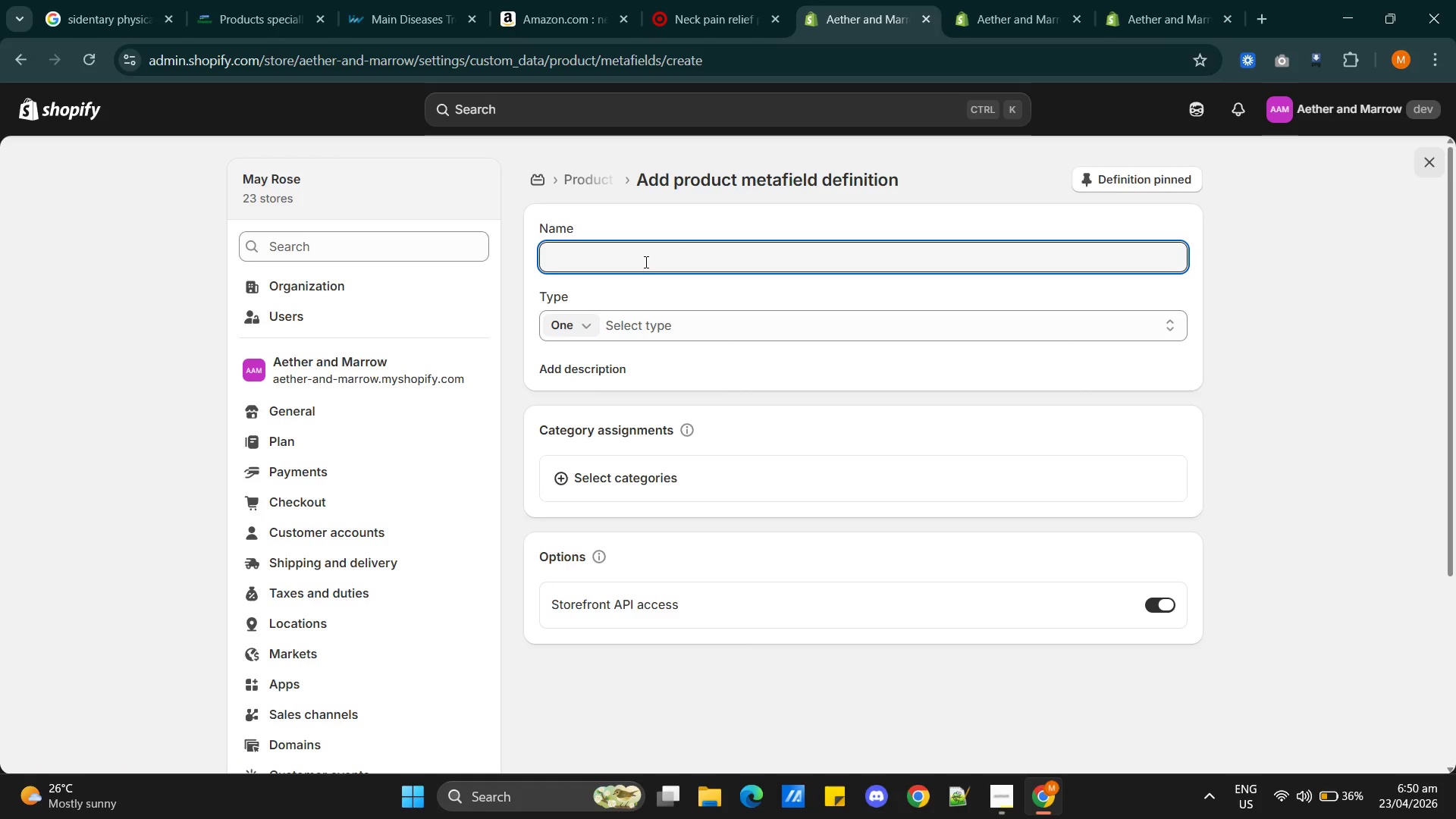 
key(Alt+AltLeft)
 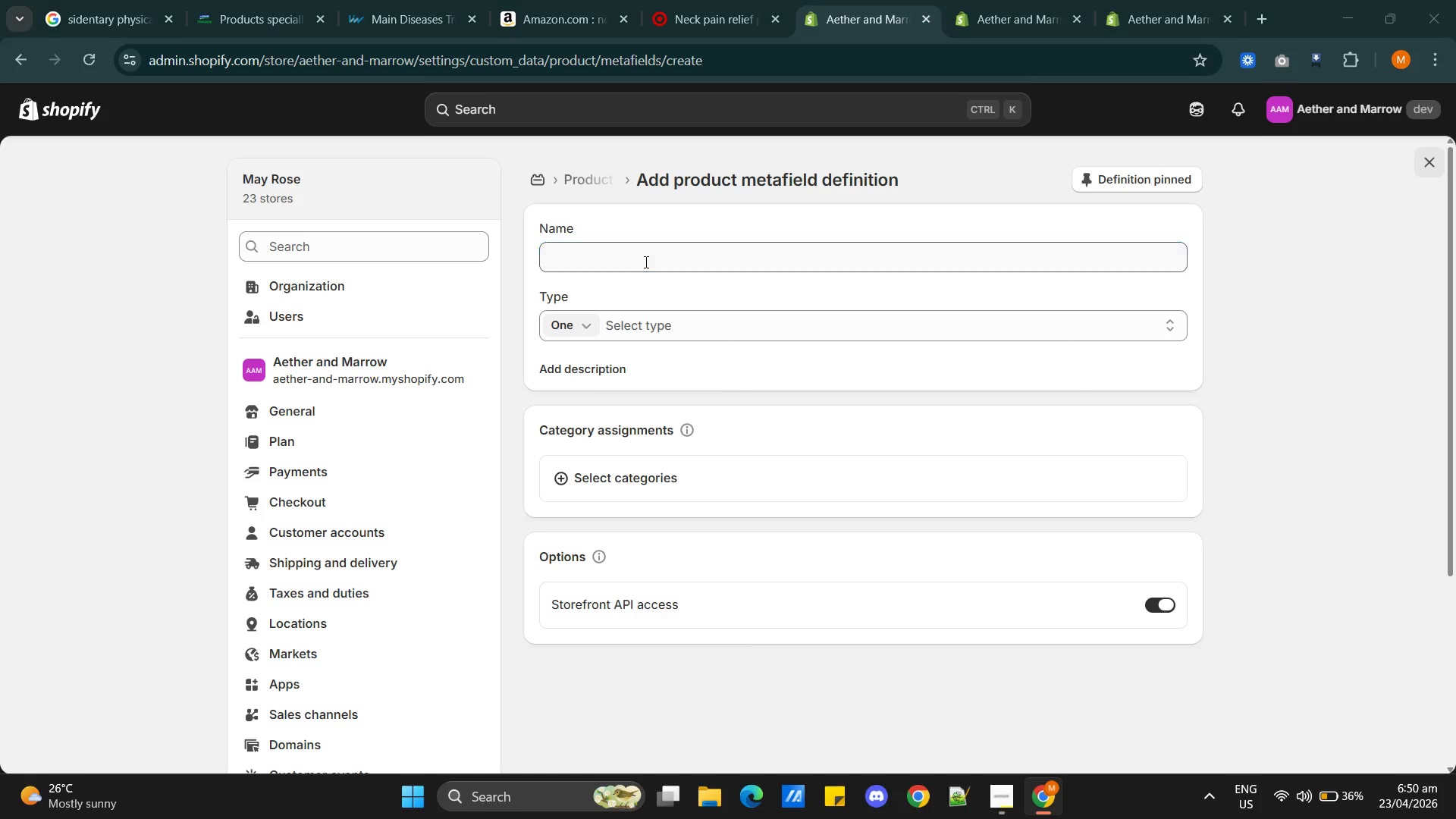 
key(Alt+Tab)